 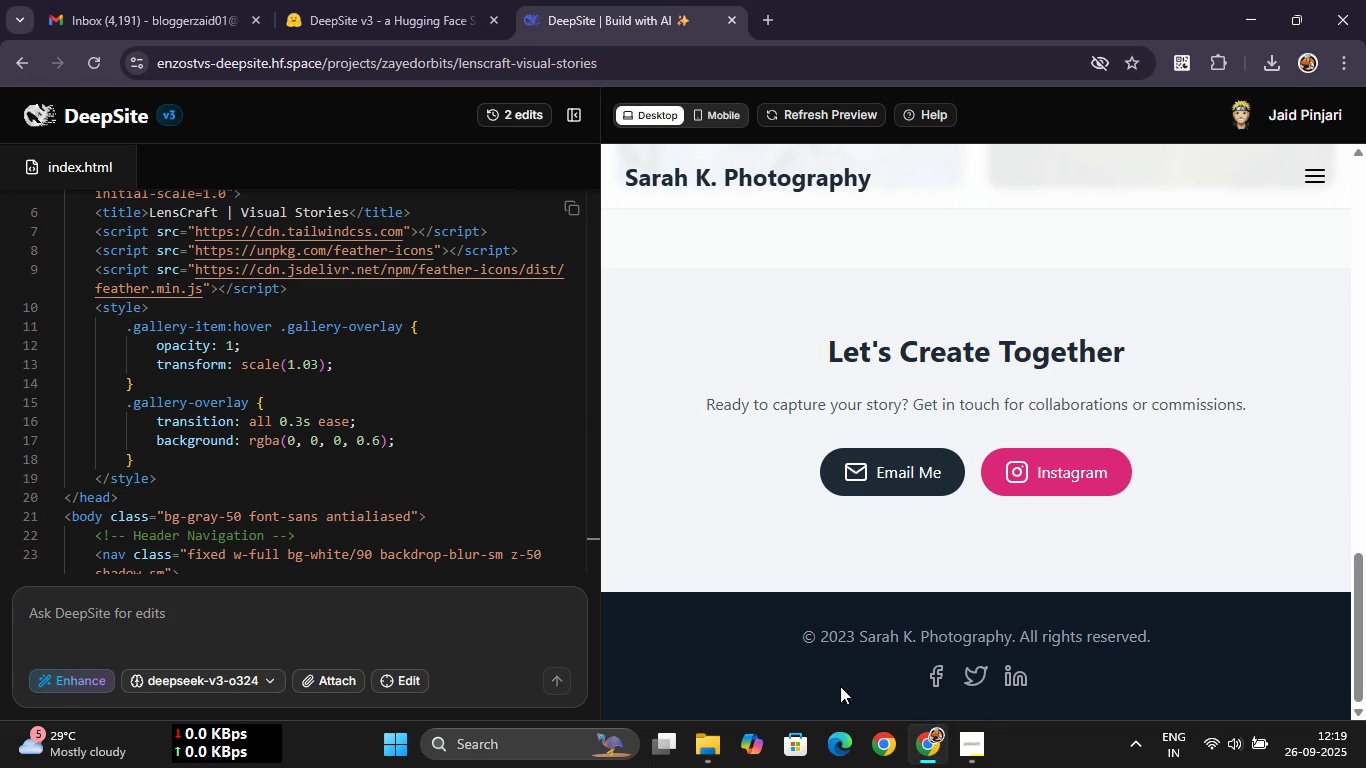 
left_click([356, 612])
 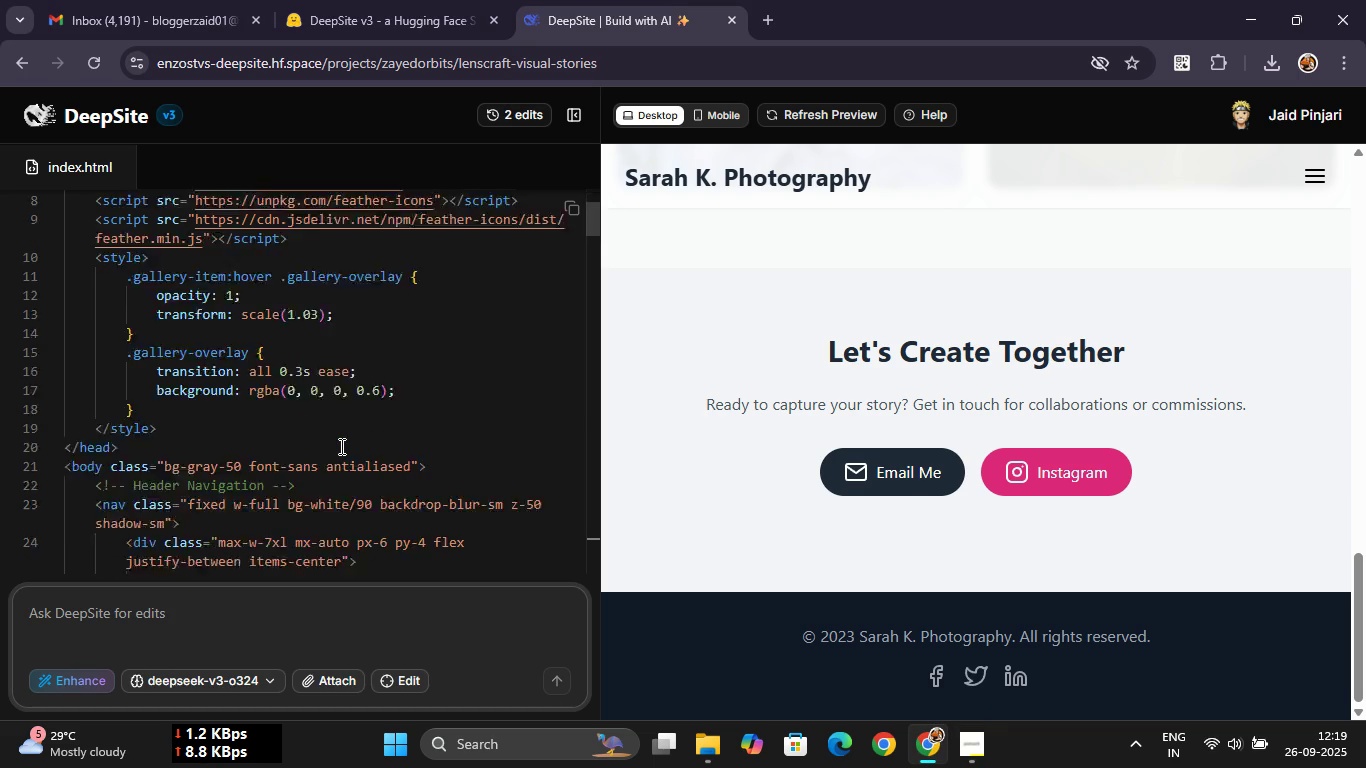 
scroll: coordinate [340, 446], scroll_direction: down, amount: 4.0
 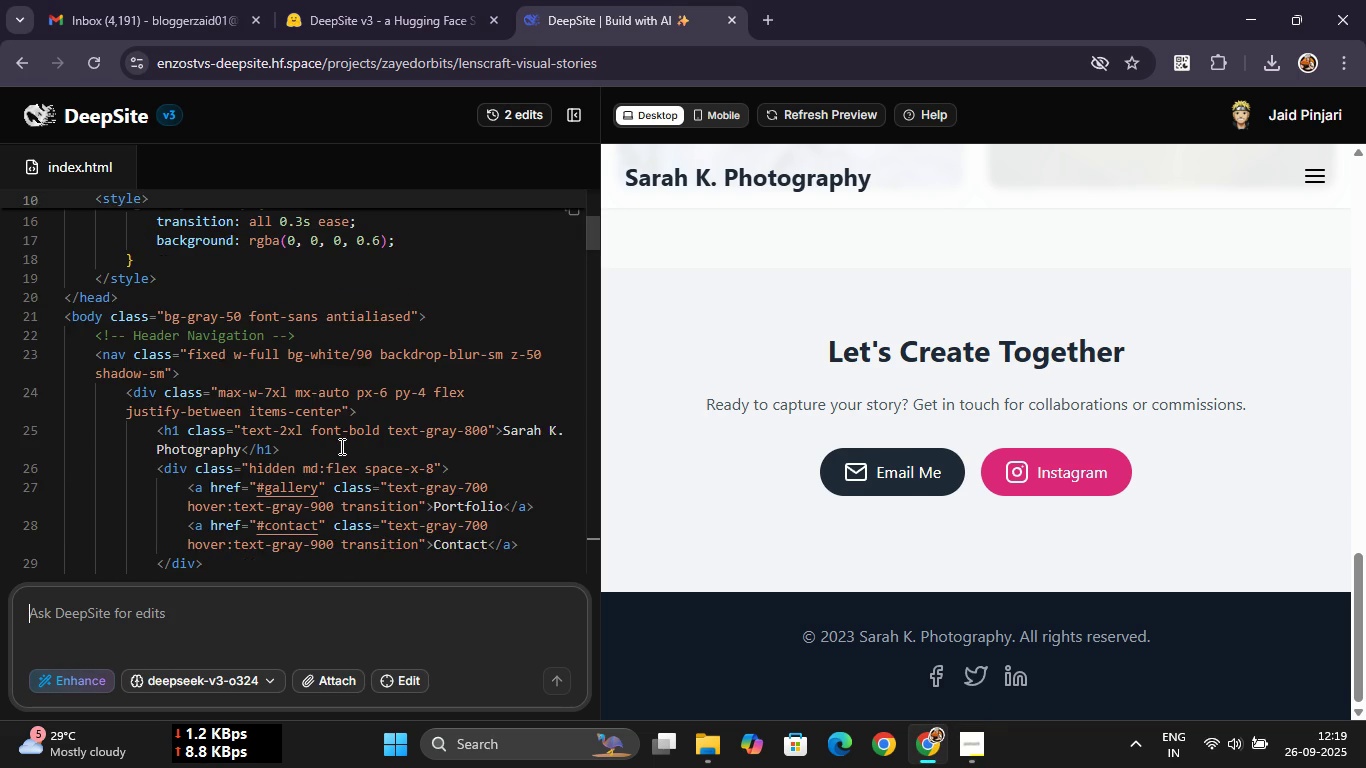 
scroll: coordinate [340, 446], scroll_direction: up, amount: 11.0
 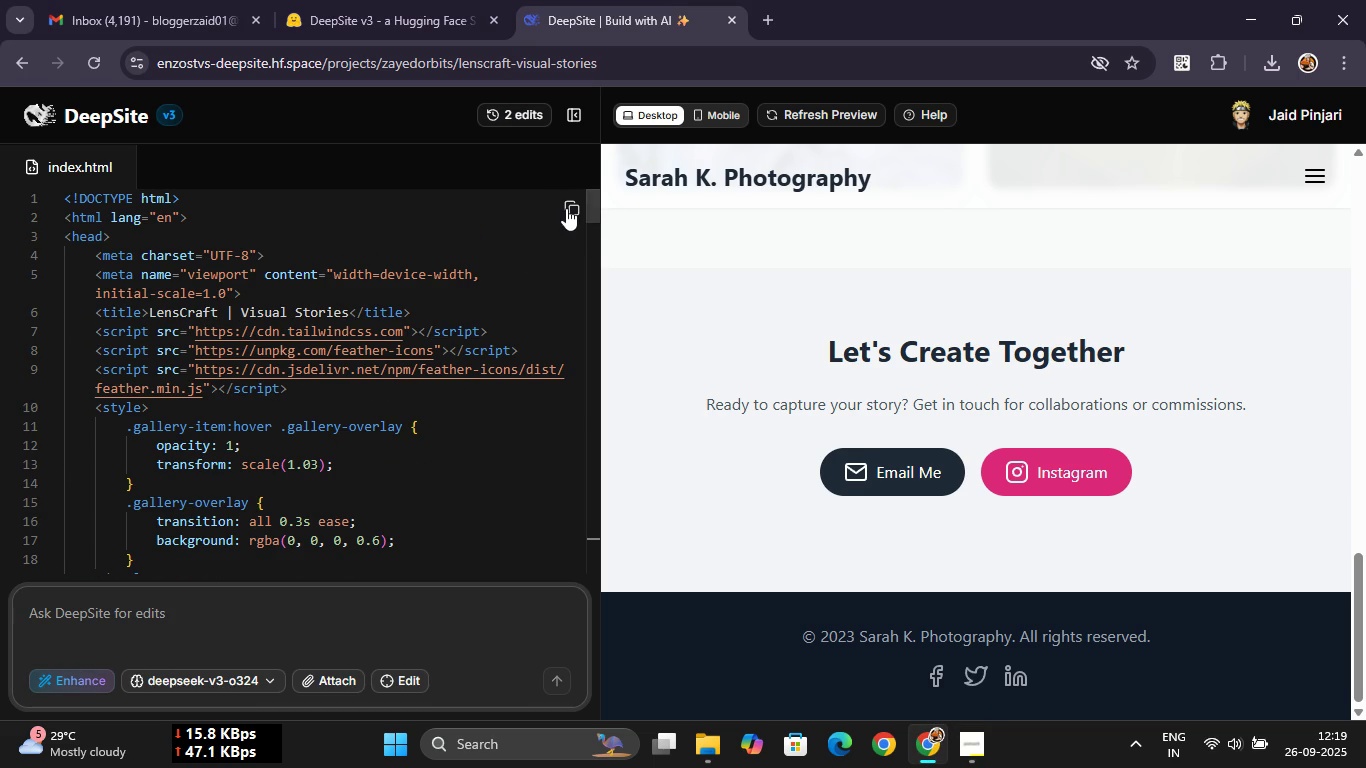 
left_click([568, 208])
 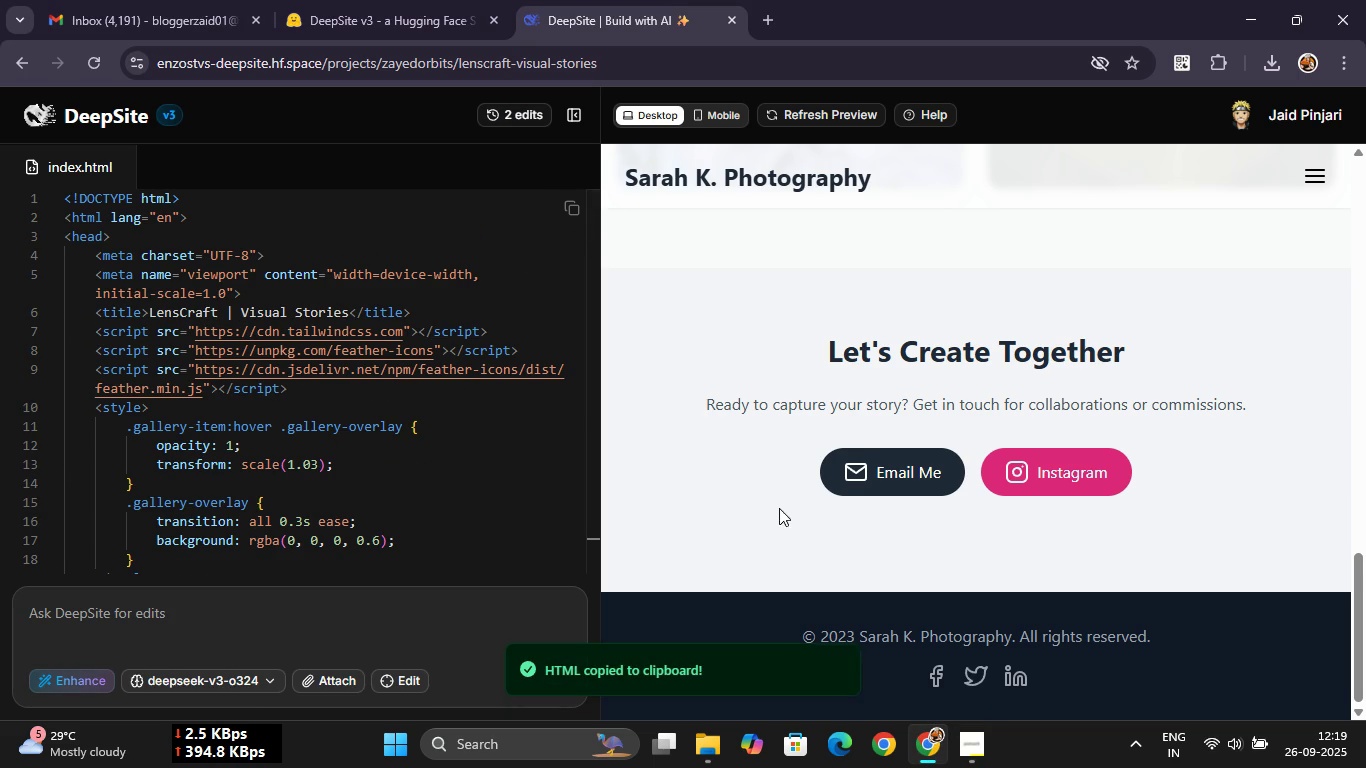 
scroll: coordinate [780, 509], scroll_direction: up, amount: 28.0
 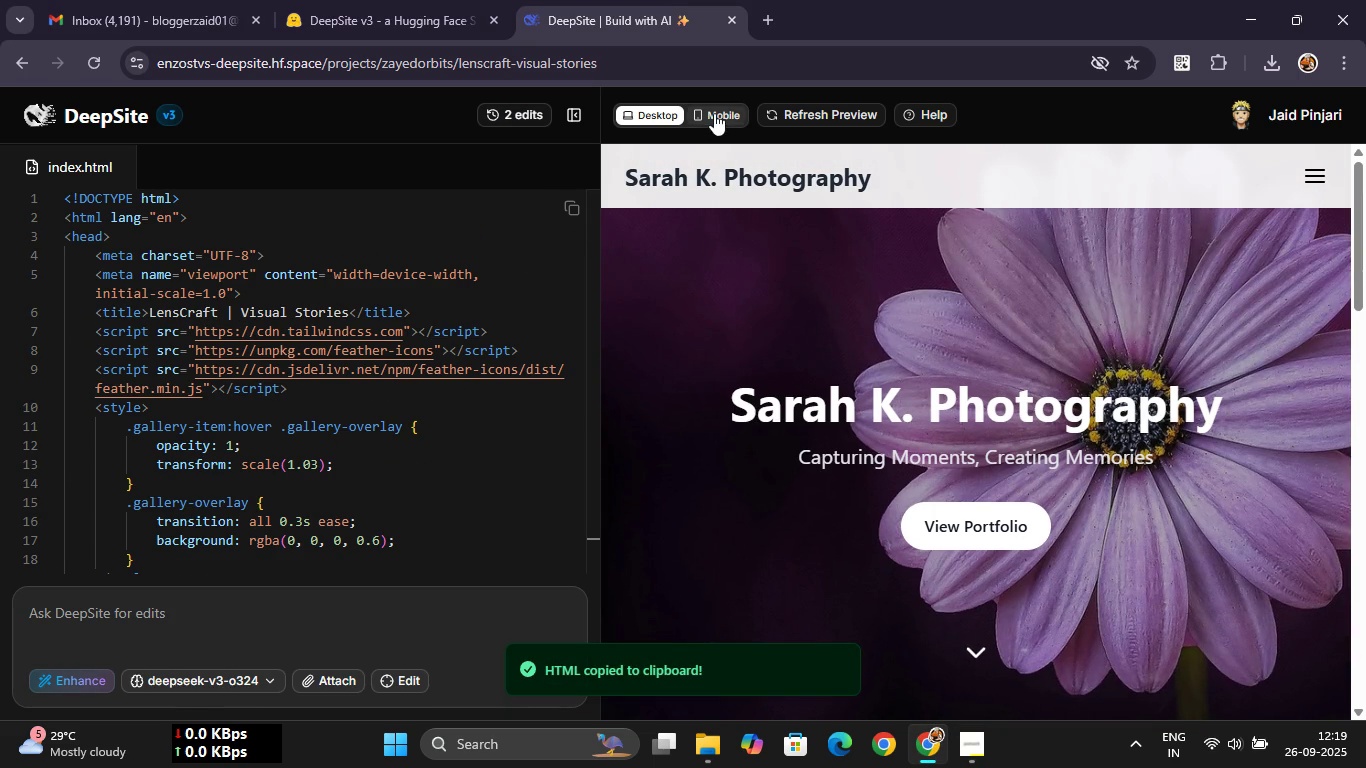 
left_click([714, 113])
 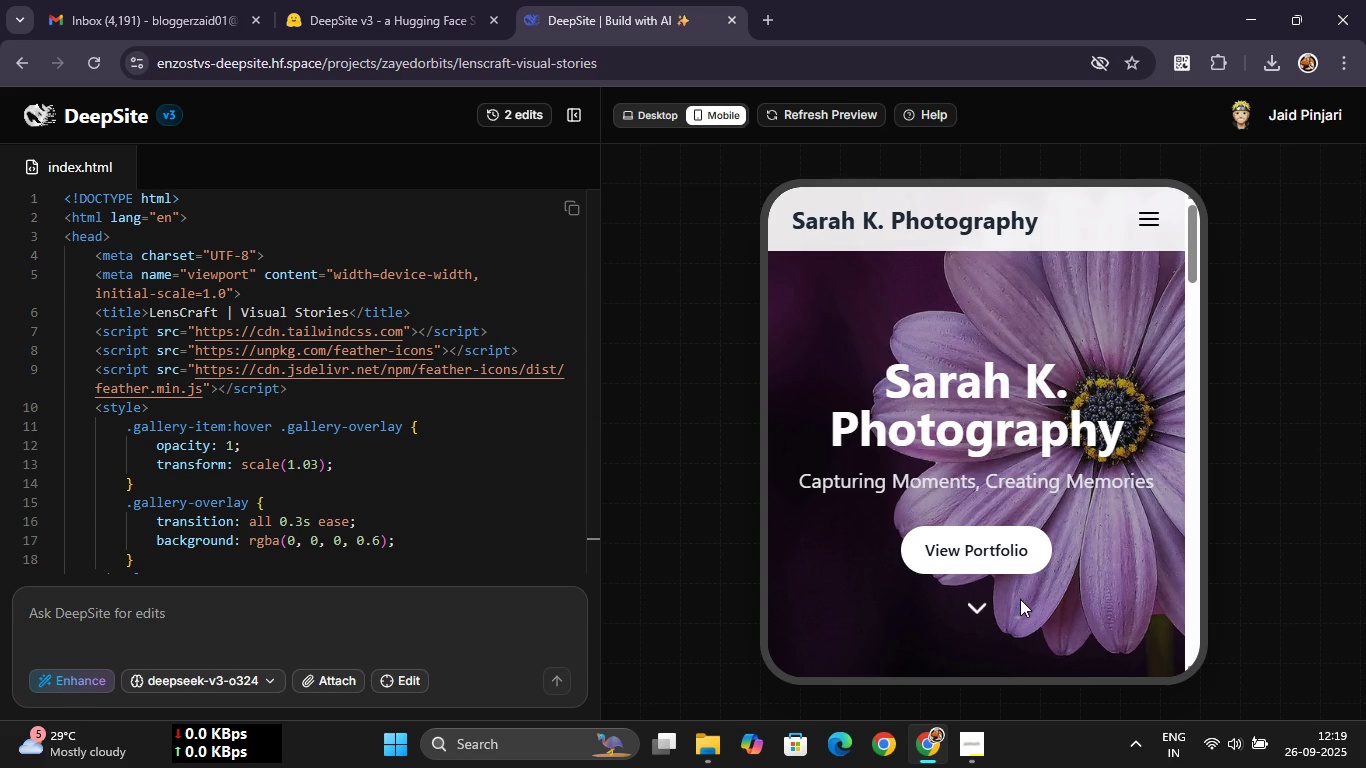 
scroll: coordinate [1020, 599], scroll_direction: down, amount: 5.0
 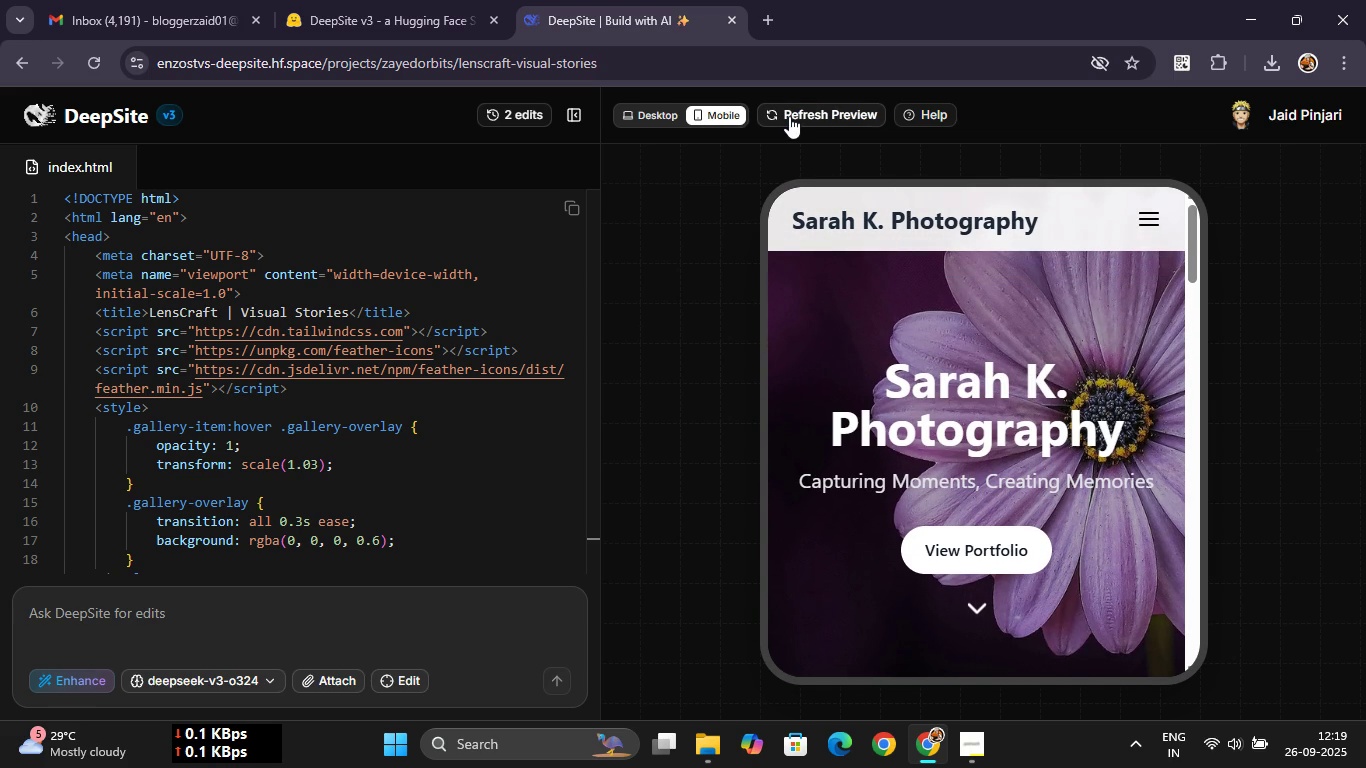 
left_click([789, 116])
 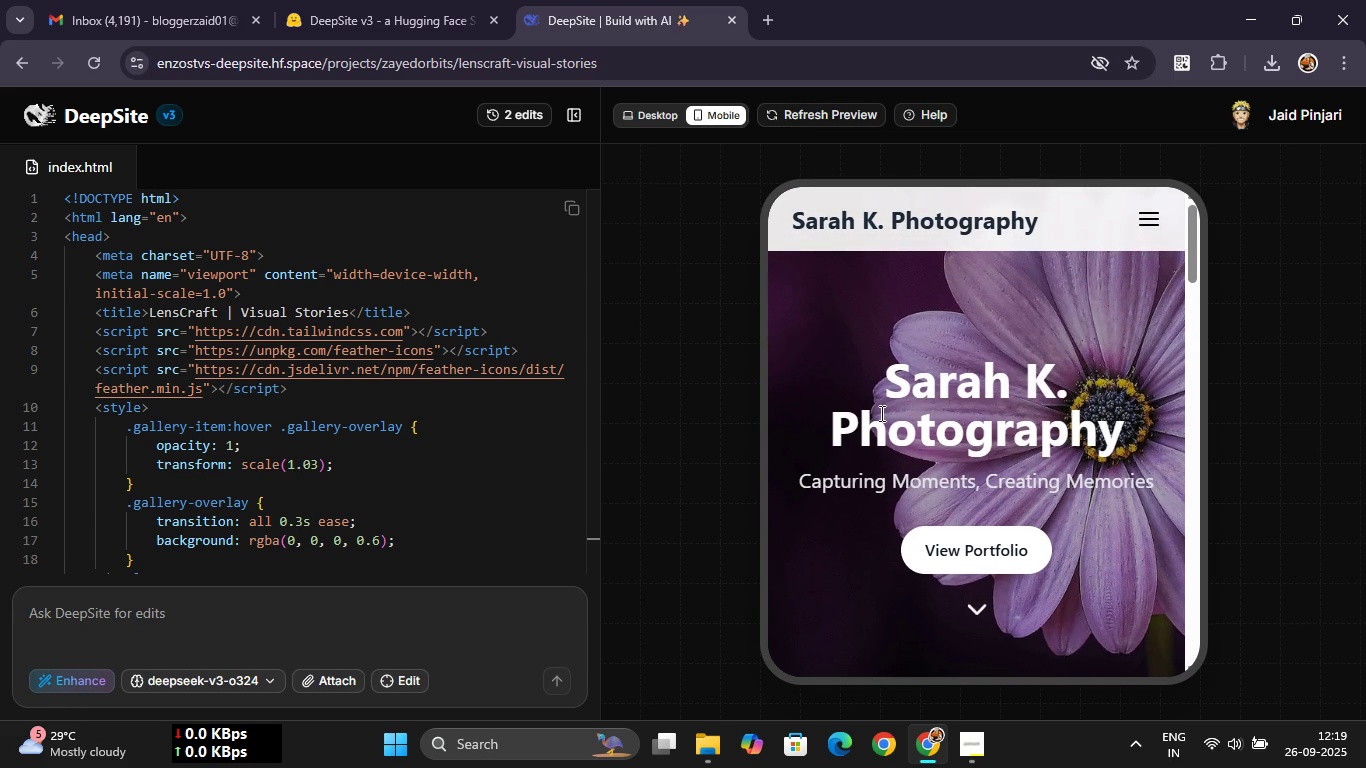 
scroll: coordinate [880, 413], scroll_direction: down, amount: 9.0
 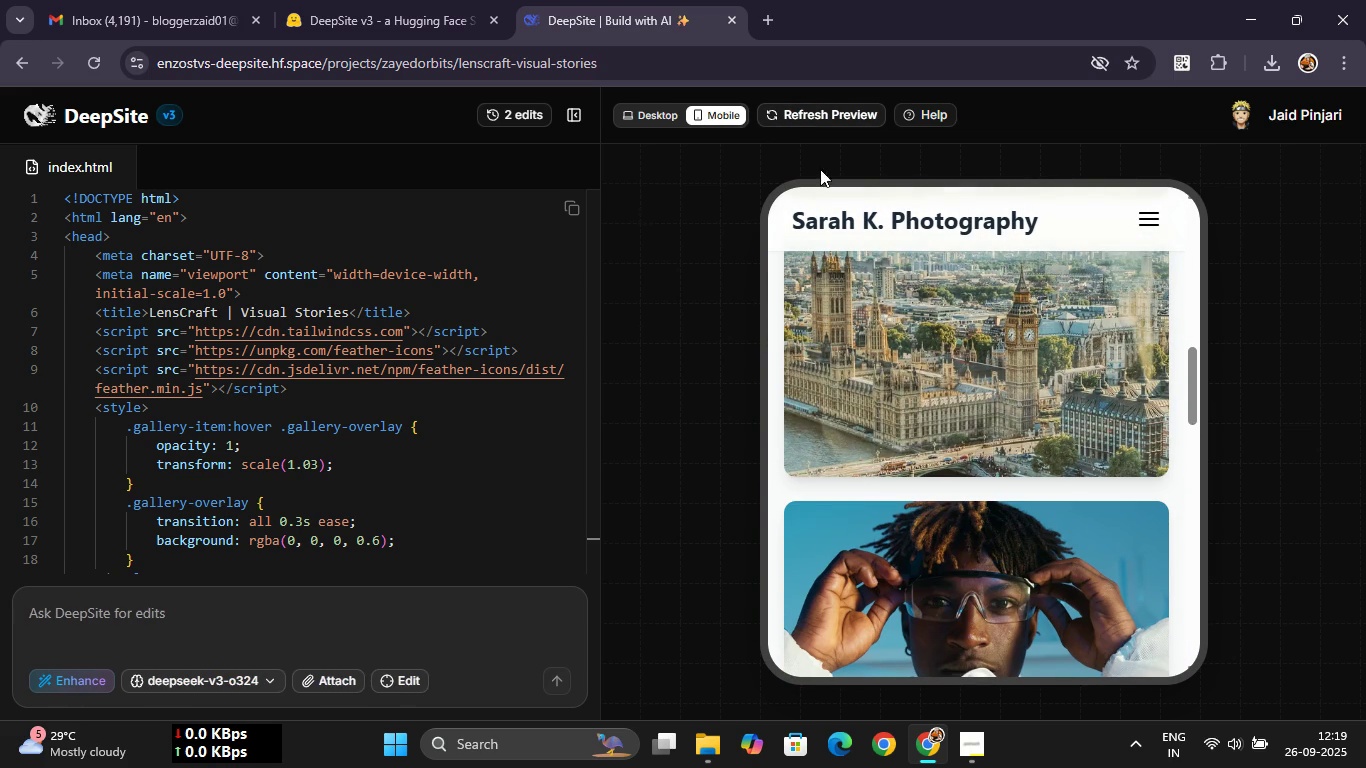 
scroll: coordinate [1020, 459], scroll_direction: up, amount: 9.0
 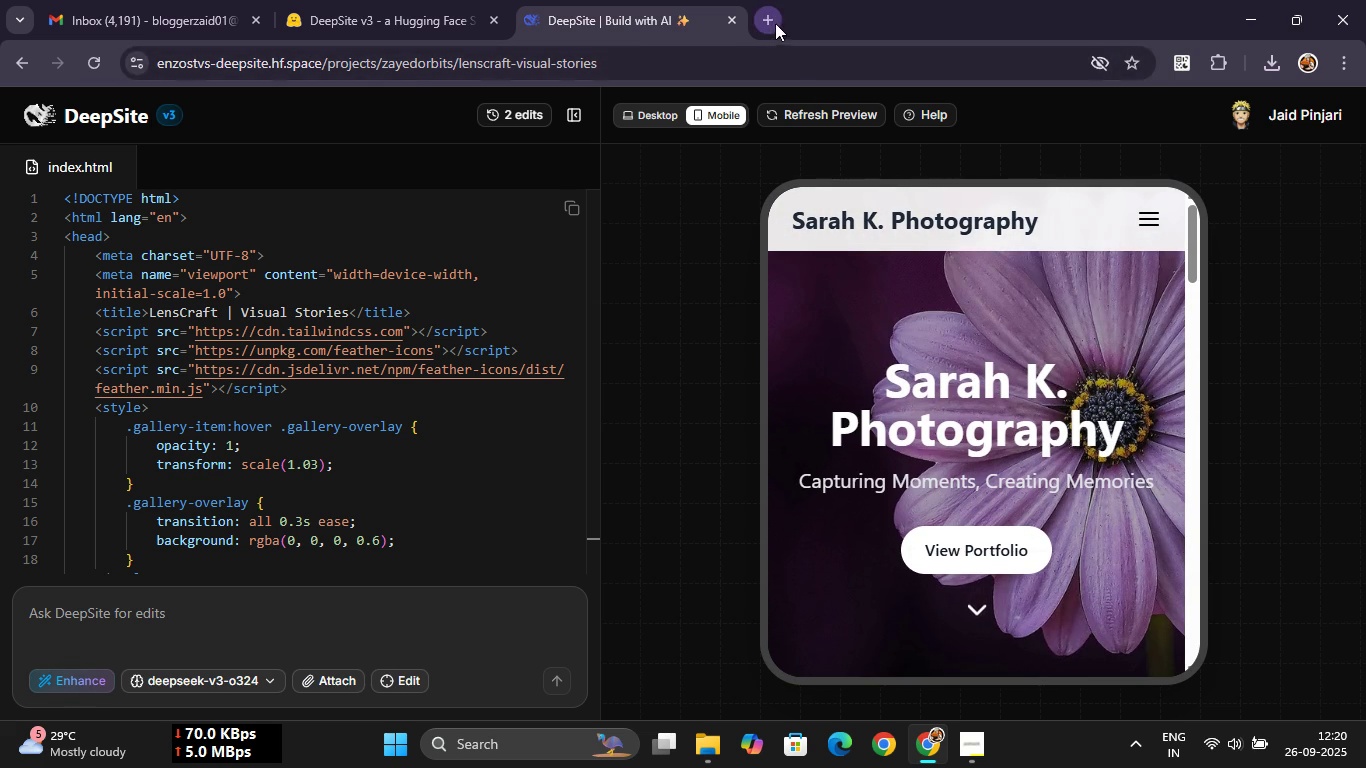 
left_click([773, 22])
 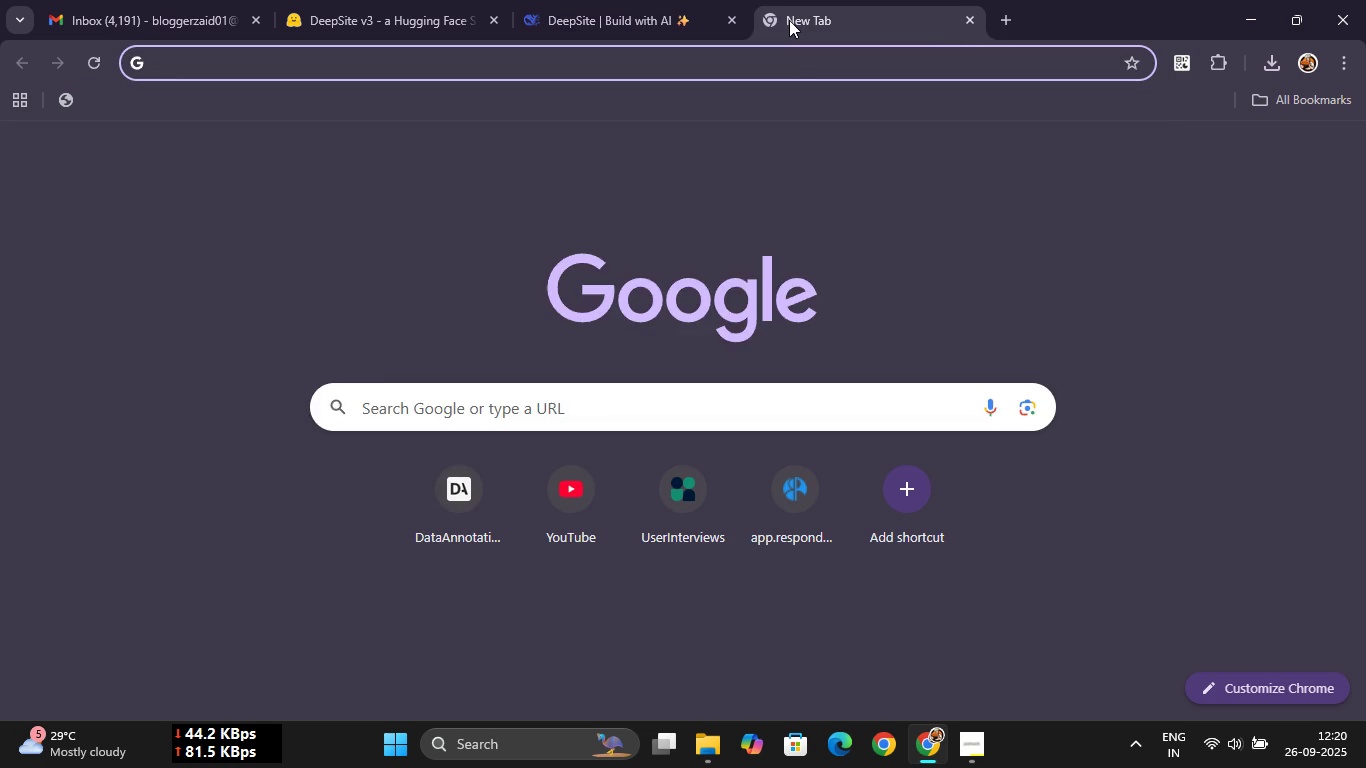 
type(google sites)
 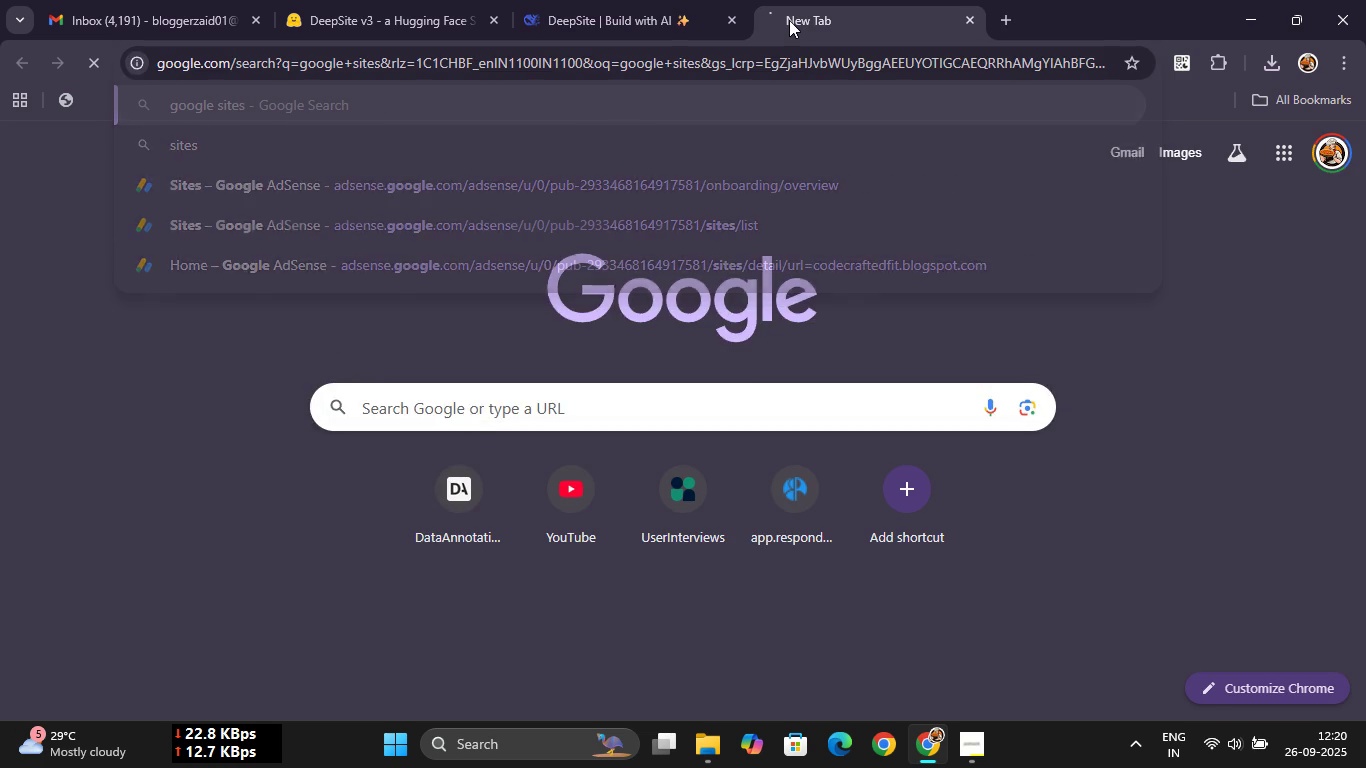 
key(Enter)
 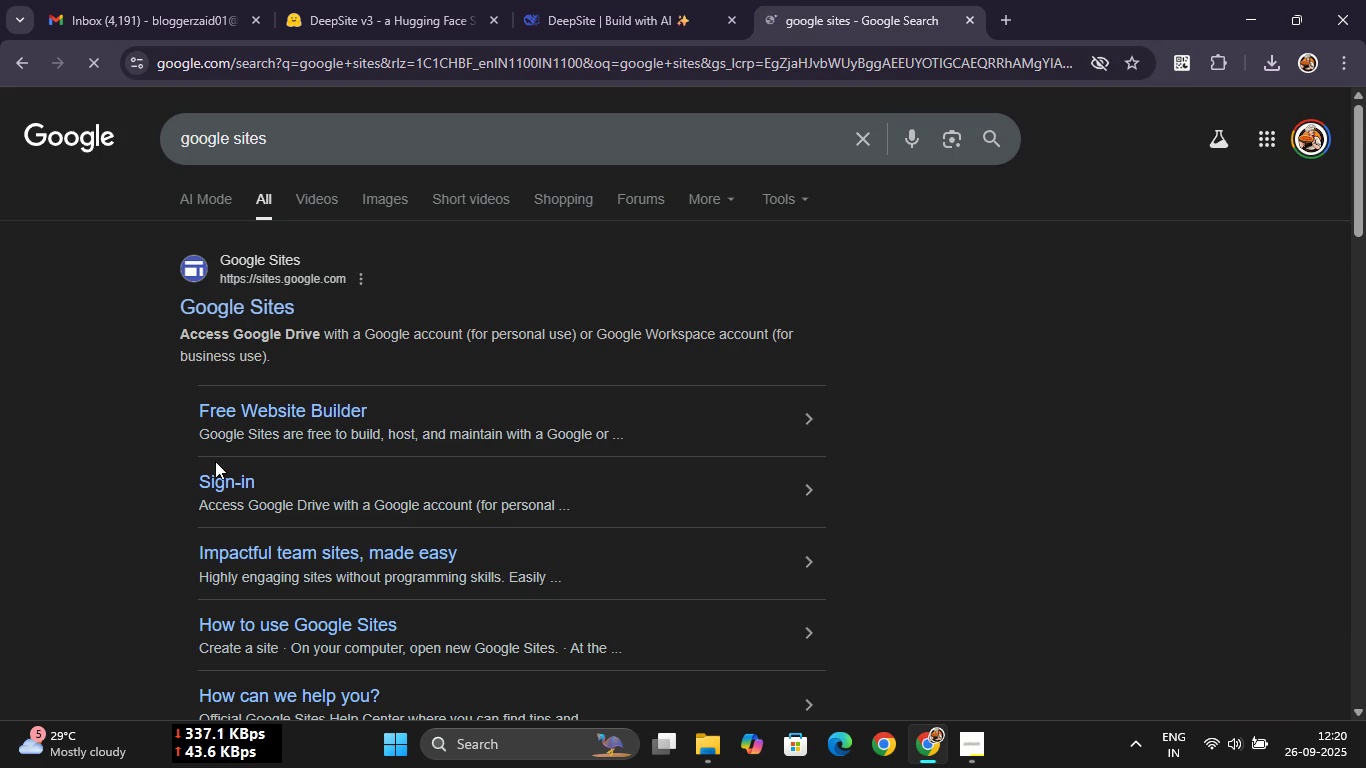 
left_click([217, 477])
 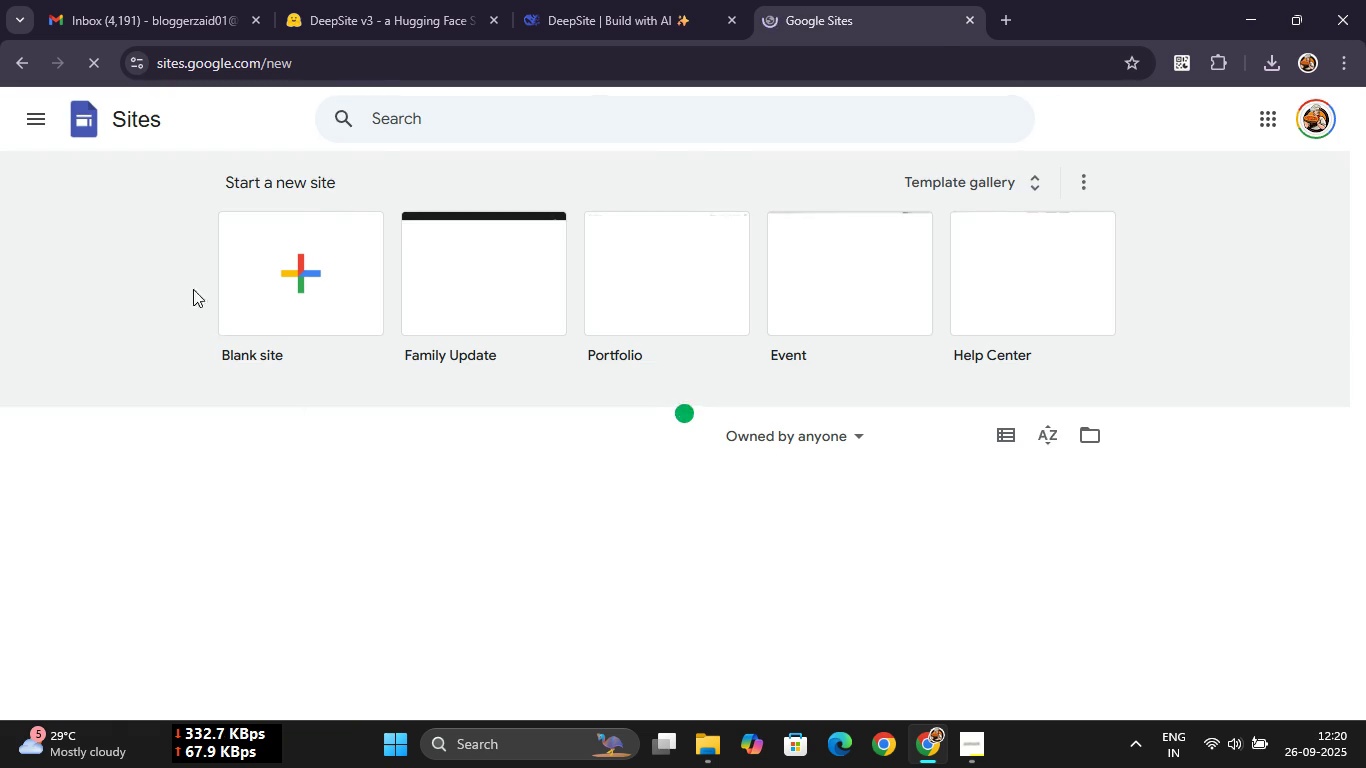 
scroll: coordinate [359, 327], scroll_direction: up, amount: 3.0
 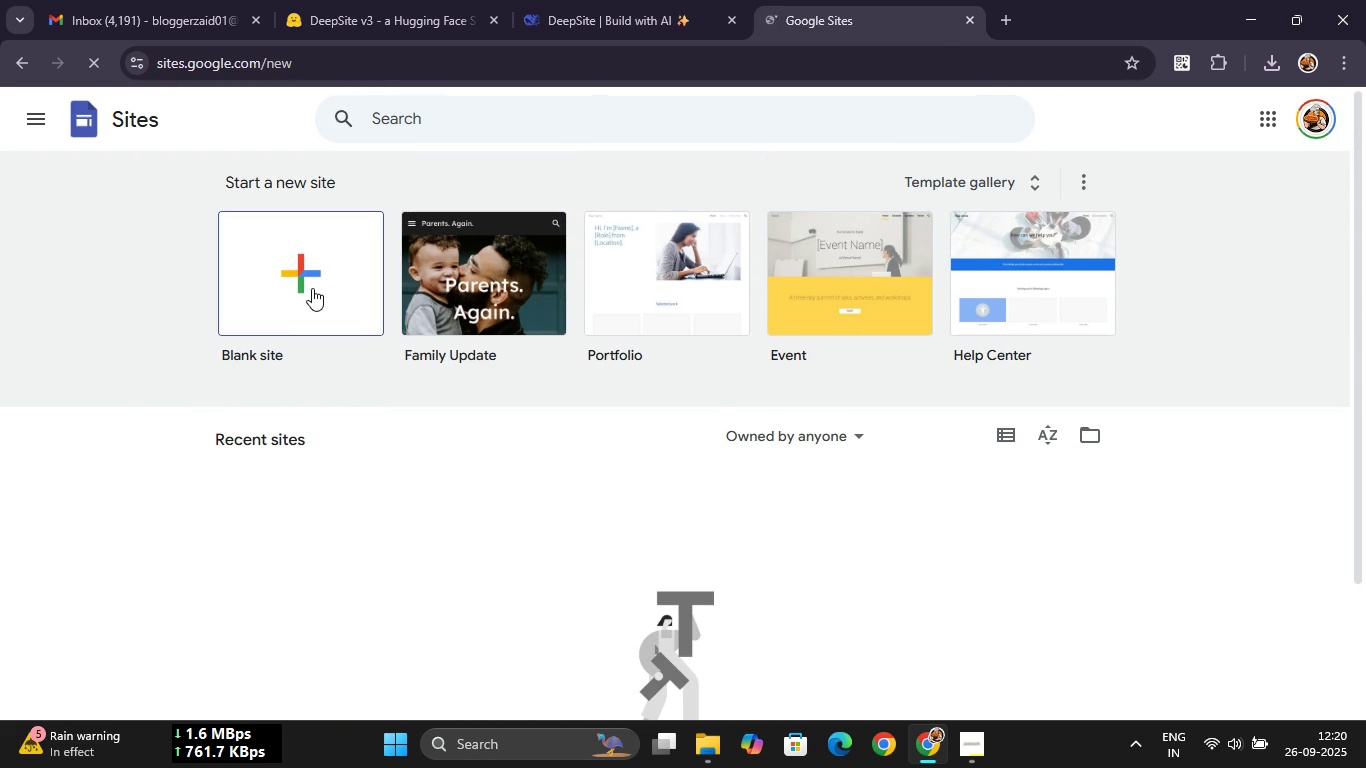 
left_click([312, 288])
 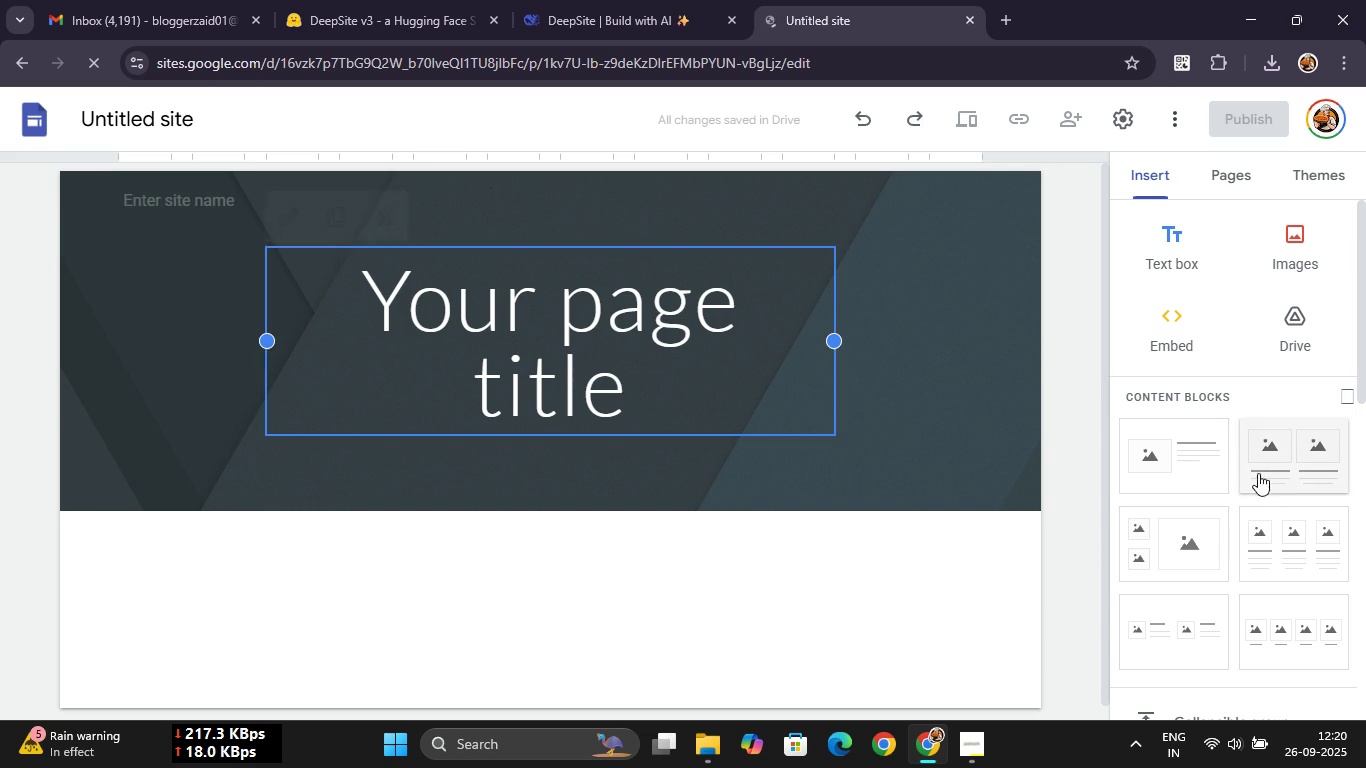 
wait(6.43)
 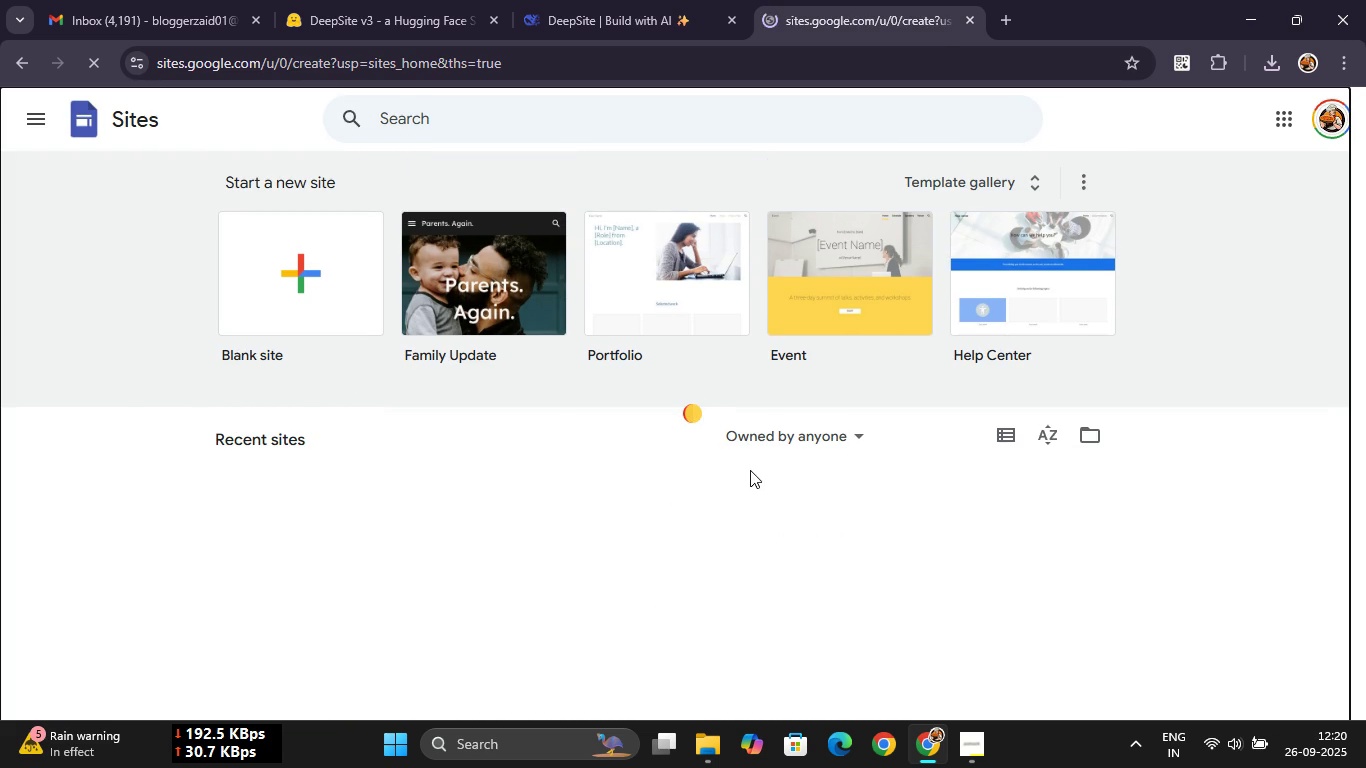 
scroll: coordinate [1258, 387], scroll_direction: up, amount: 1.0
 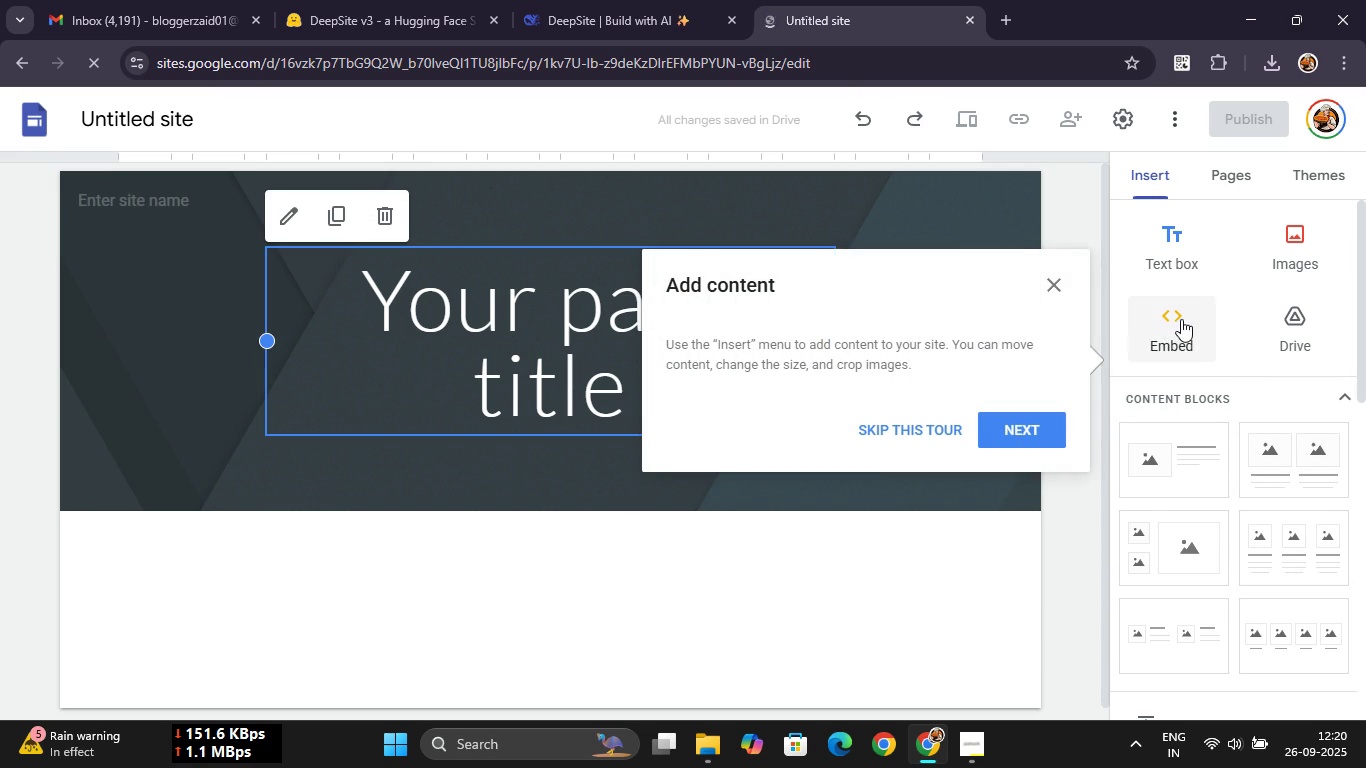 
left_click([1181, 319])